 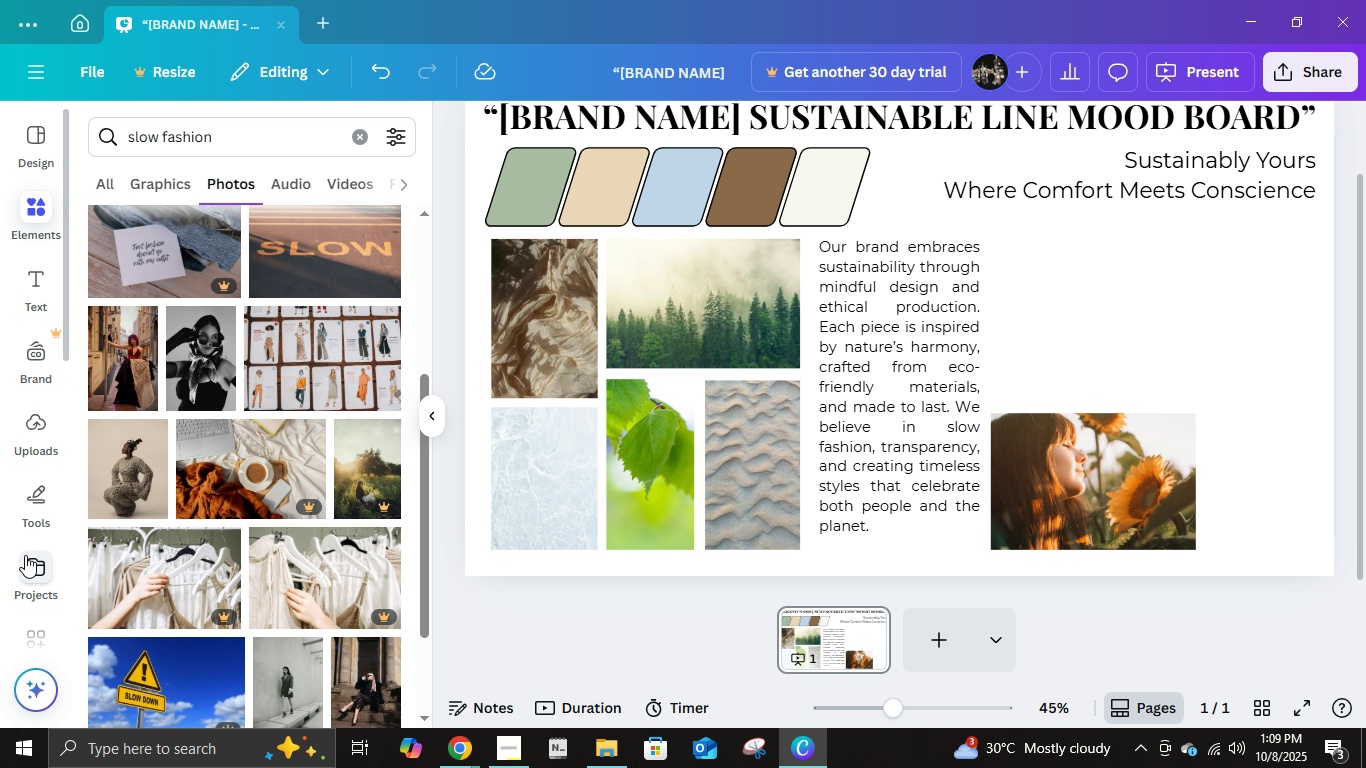 
scroll: coordinate [259, 502], scroll_direction: down, amount: 10.0
 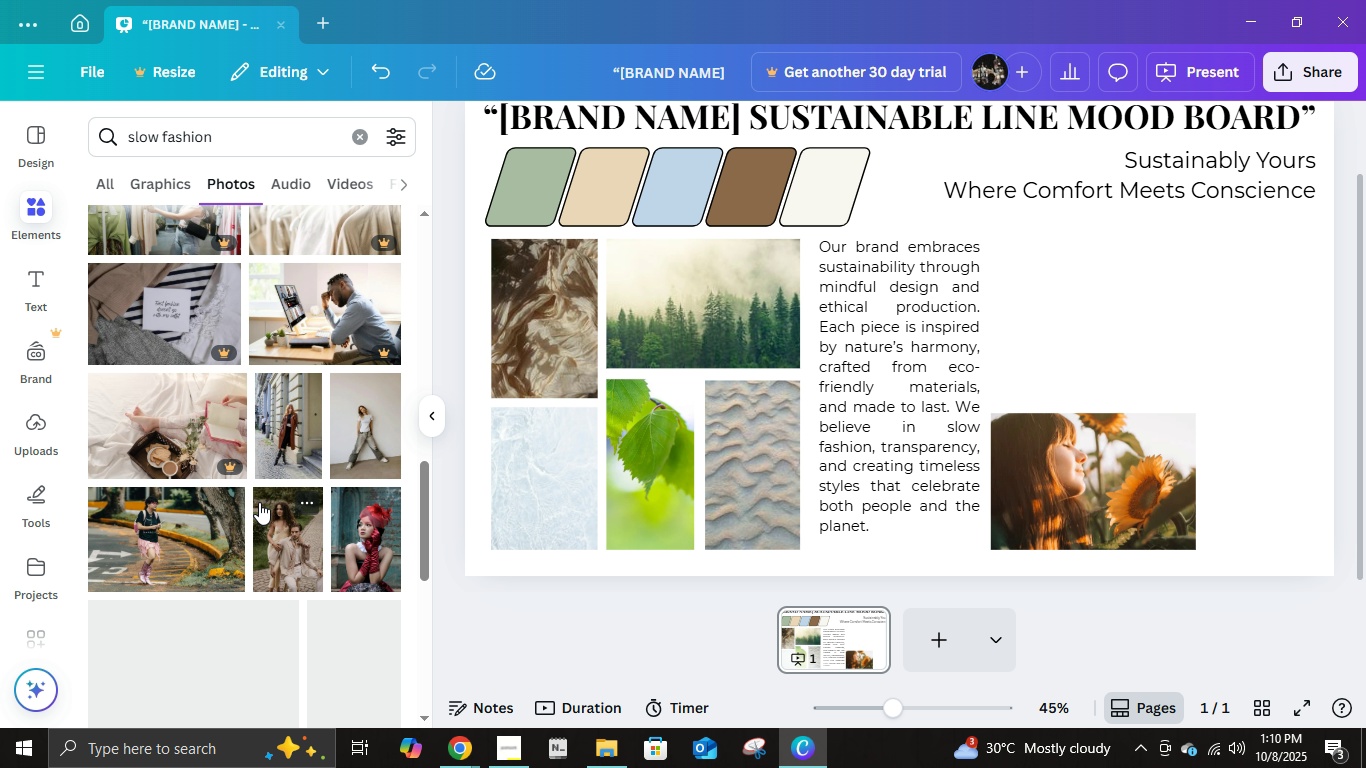 
scroll: coordinate [259, 502], scroll_direction: up, amount: 2.0
 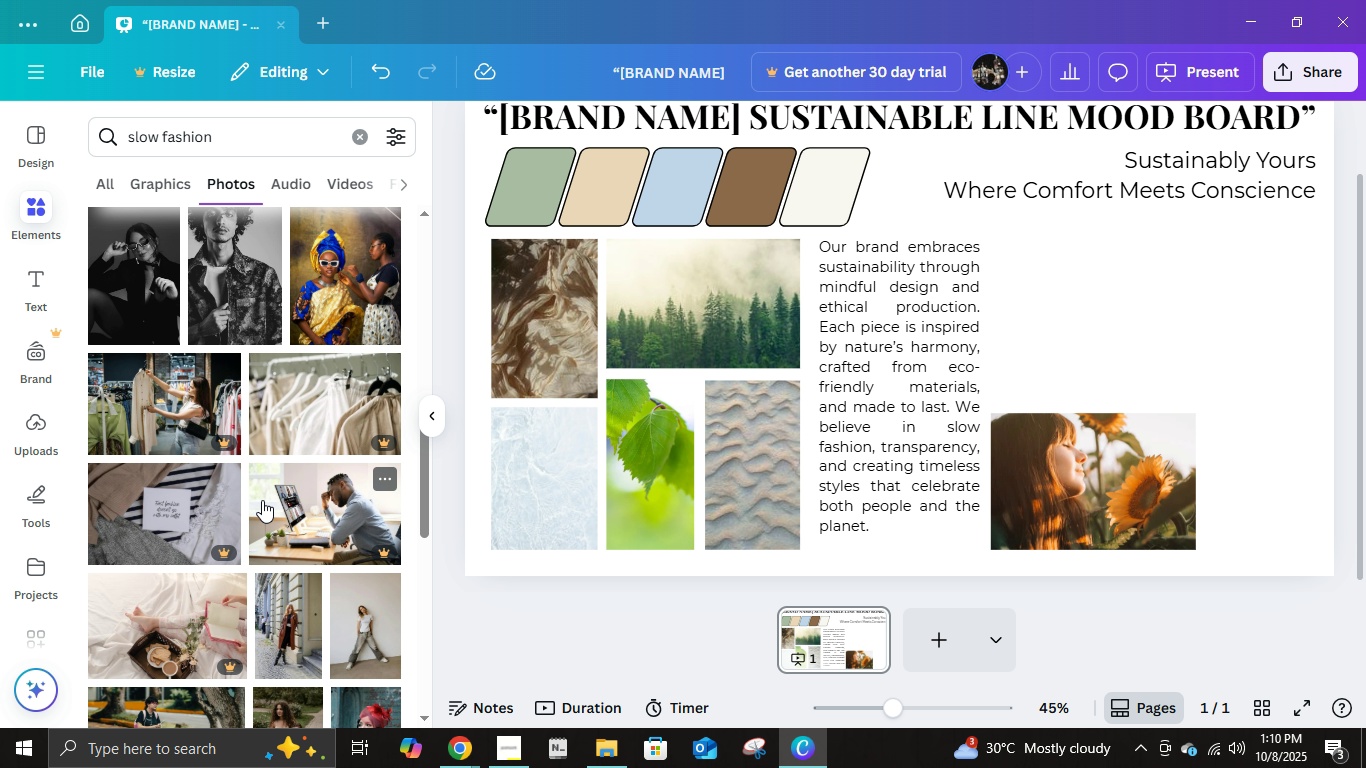 
scroll: coordinate [262, 499], scroll_direction: down, amount: 3.0
 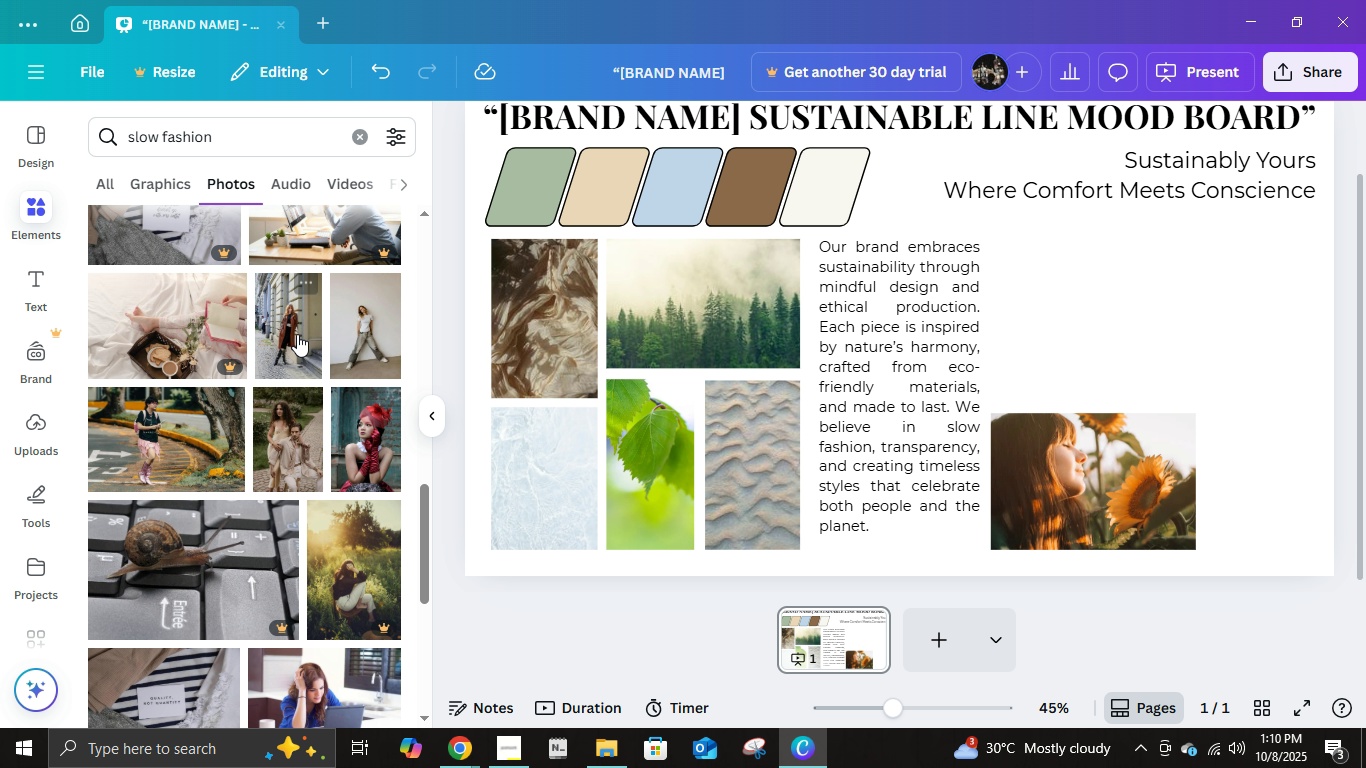 
left_click([292, 338])
 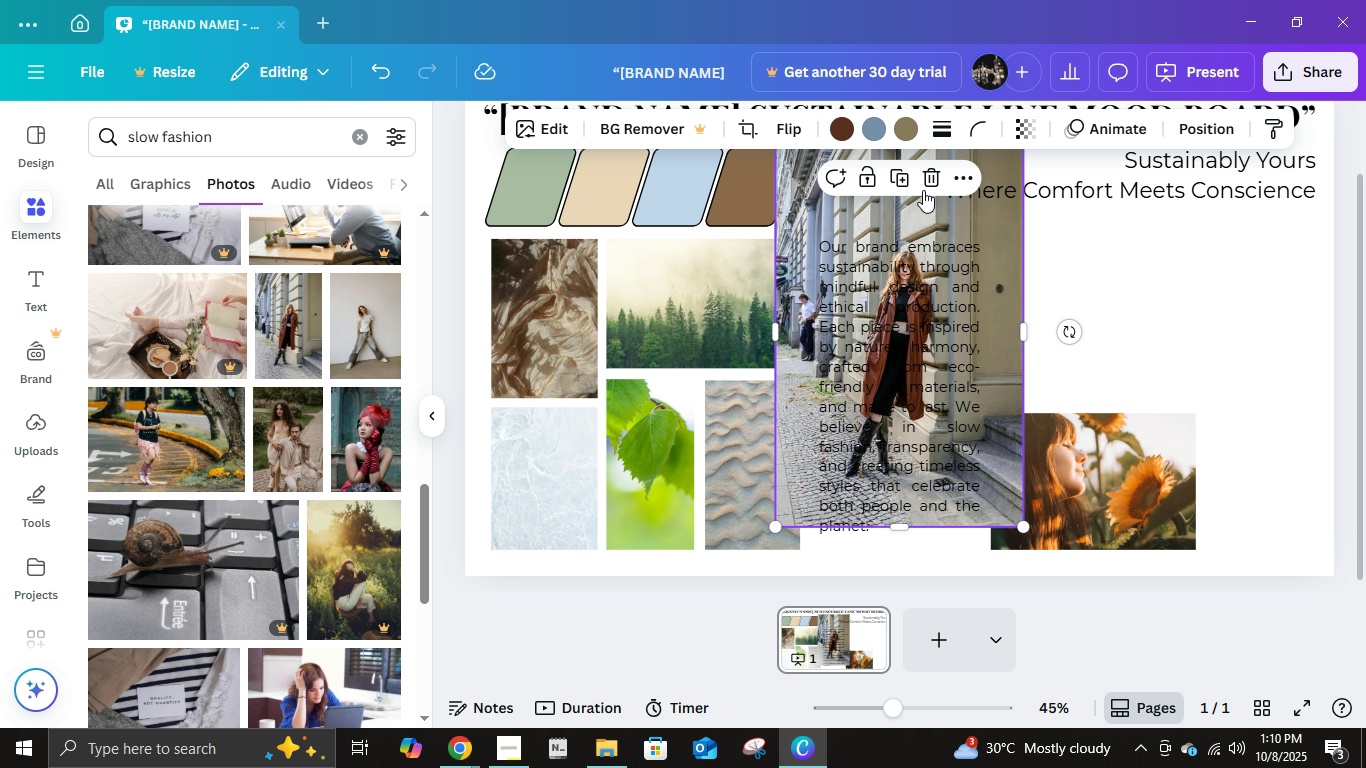 
left_click([926, 183])
 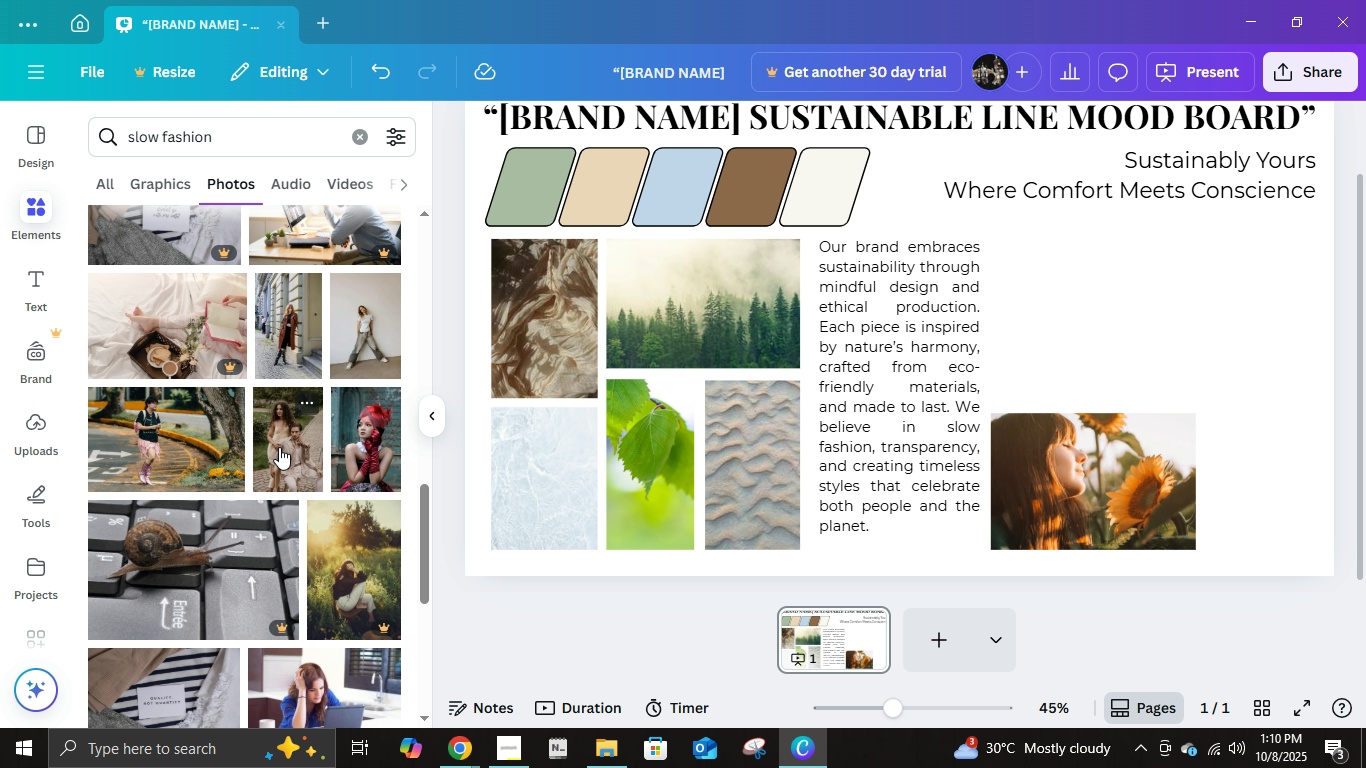 
left_click([279, 447])